 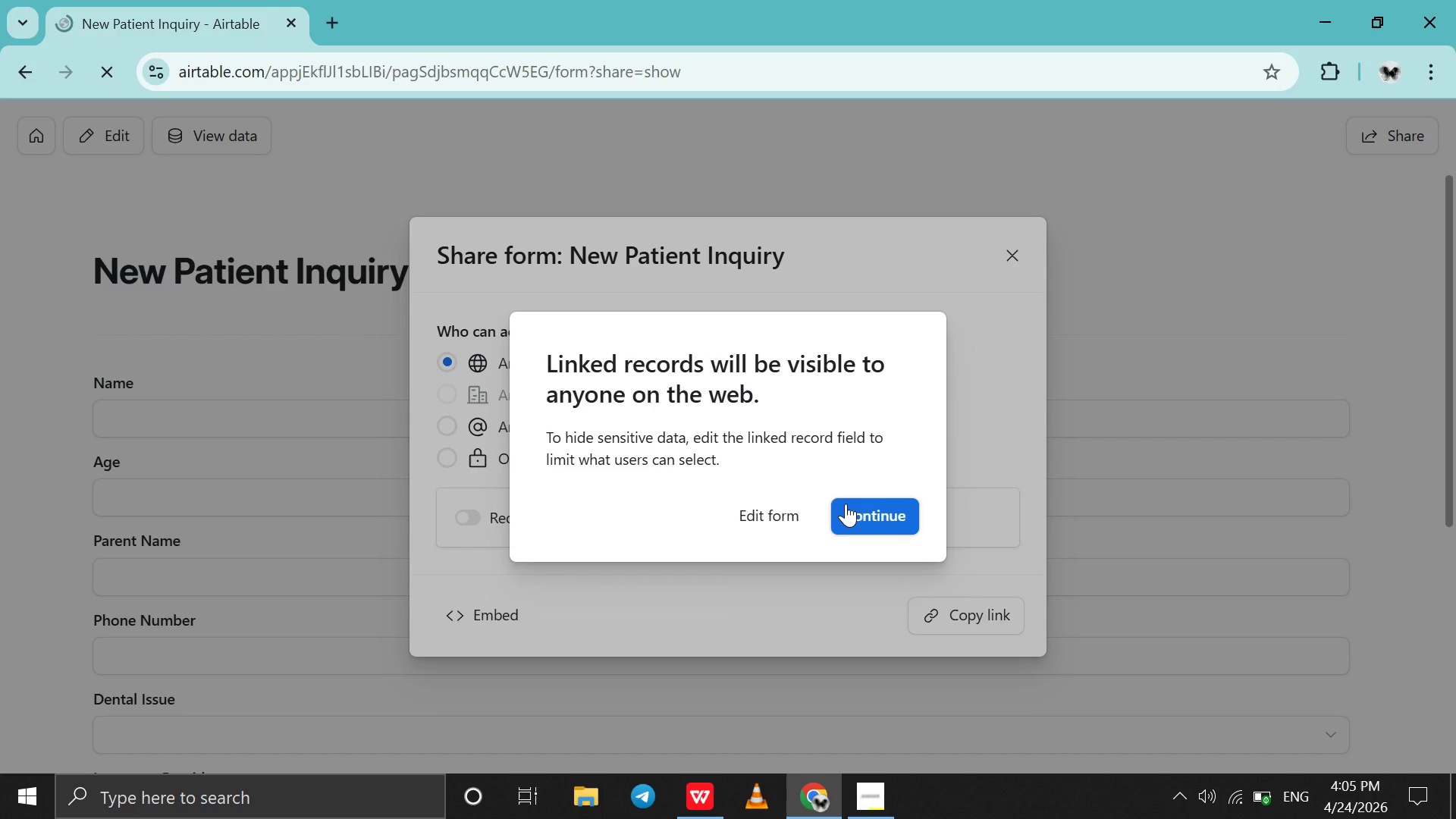 
left_click([867, 504])
 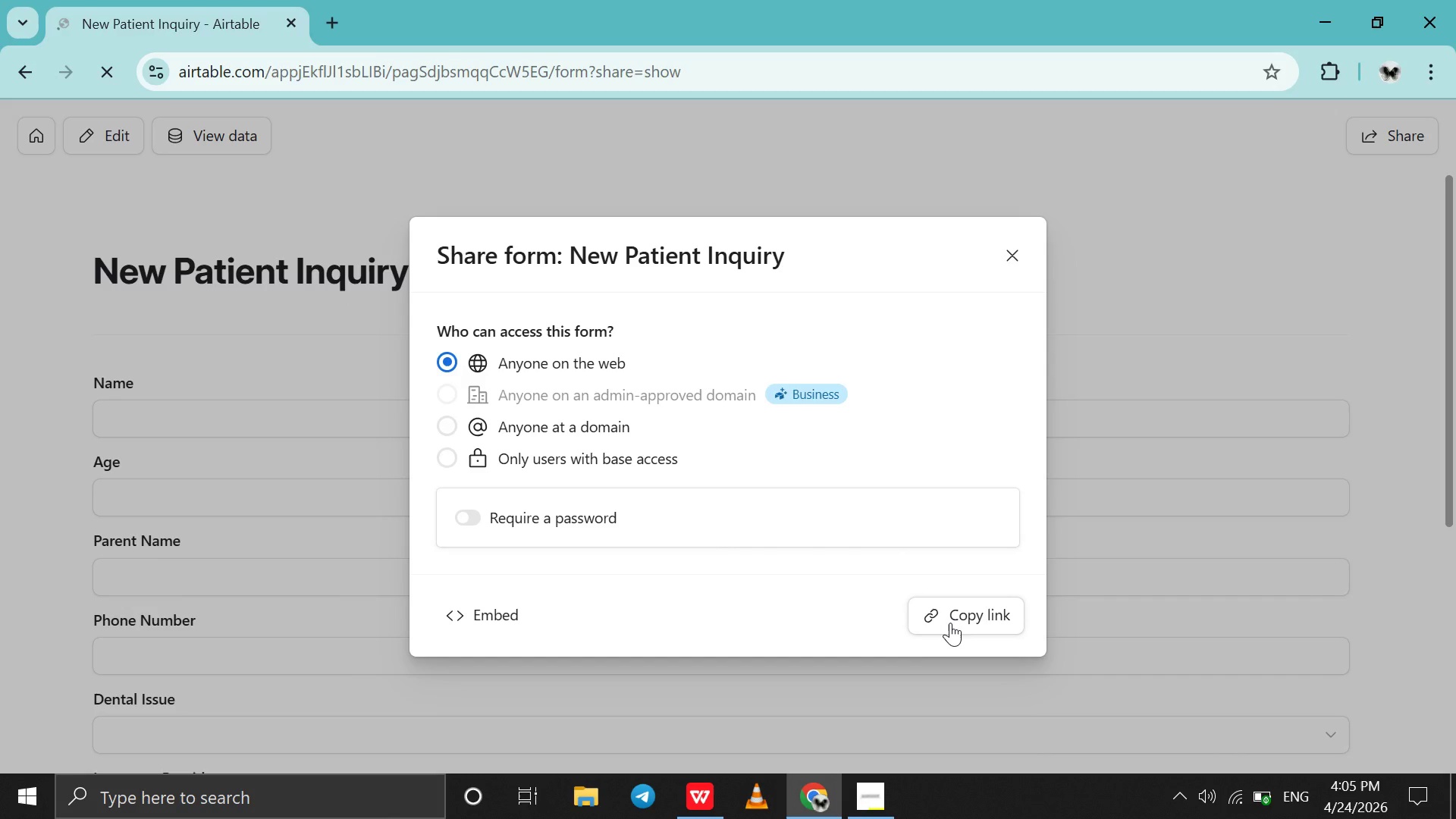 
left_click([950, 623])
 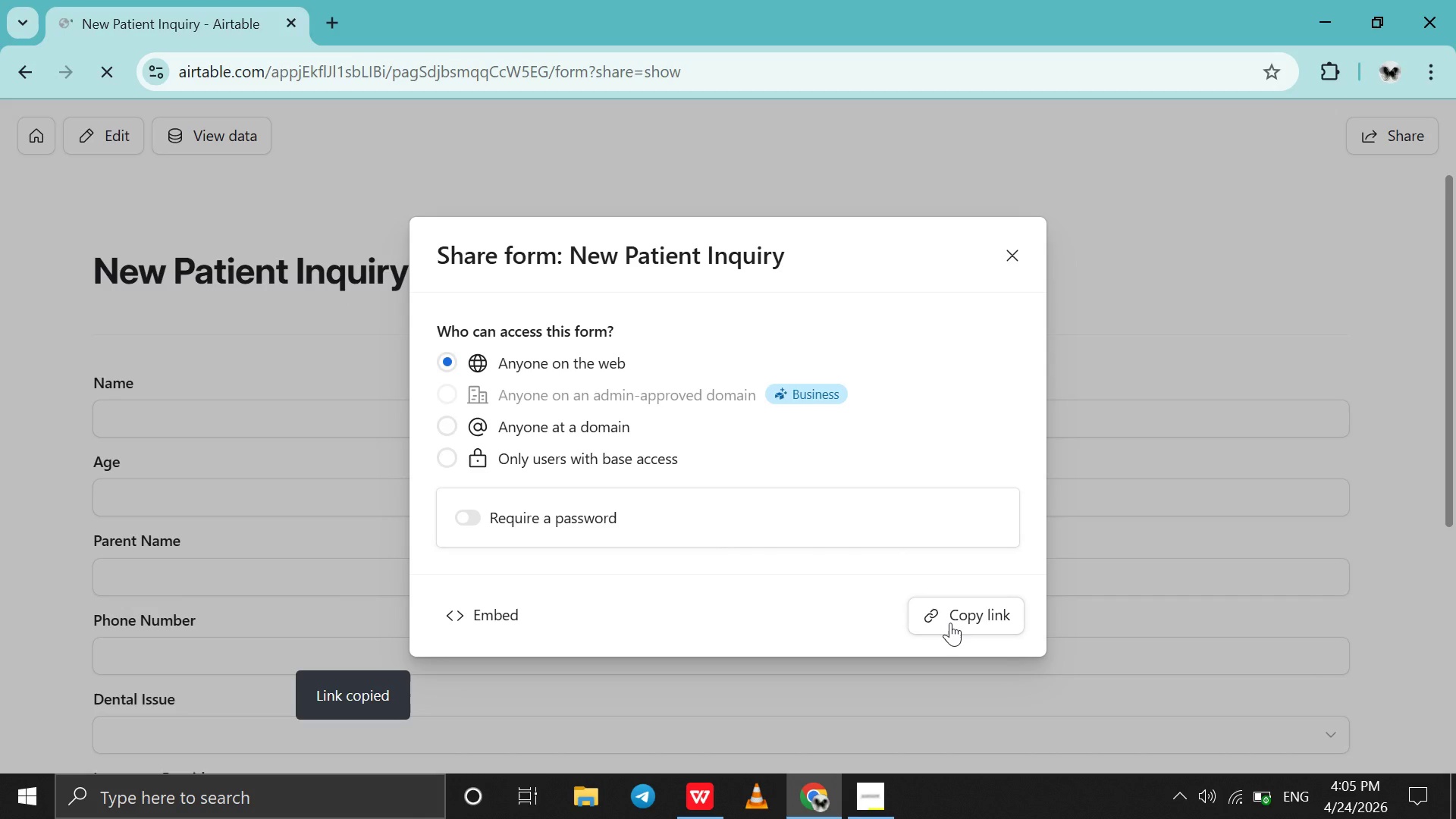 
double_click([950, 623])
 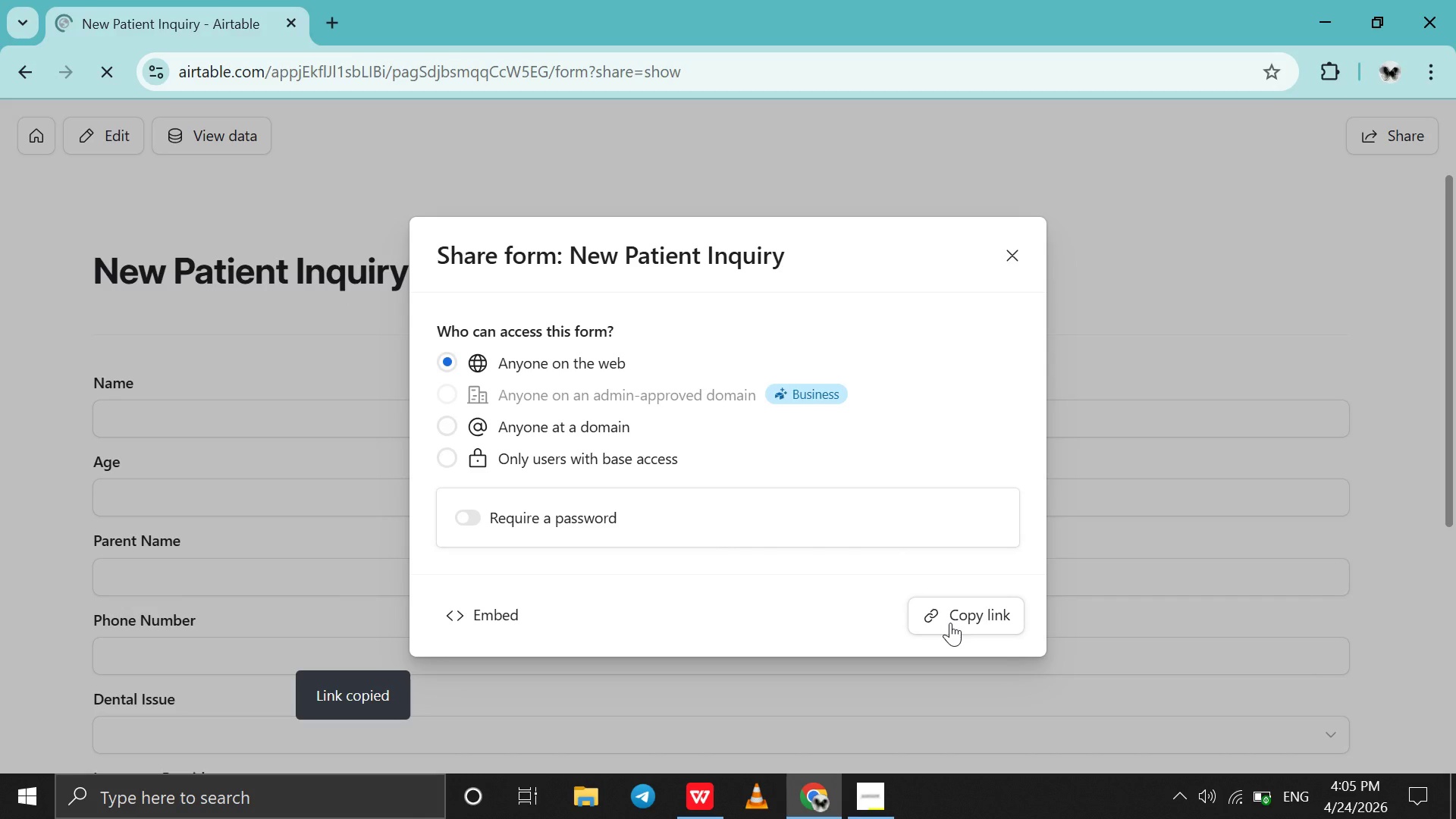 
triple_click([950, 623])
 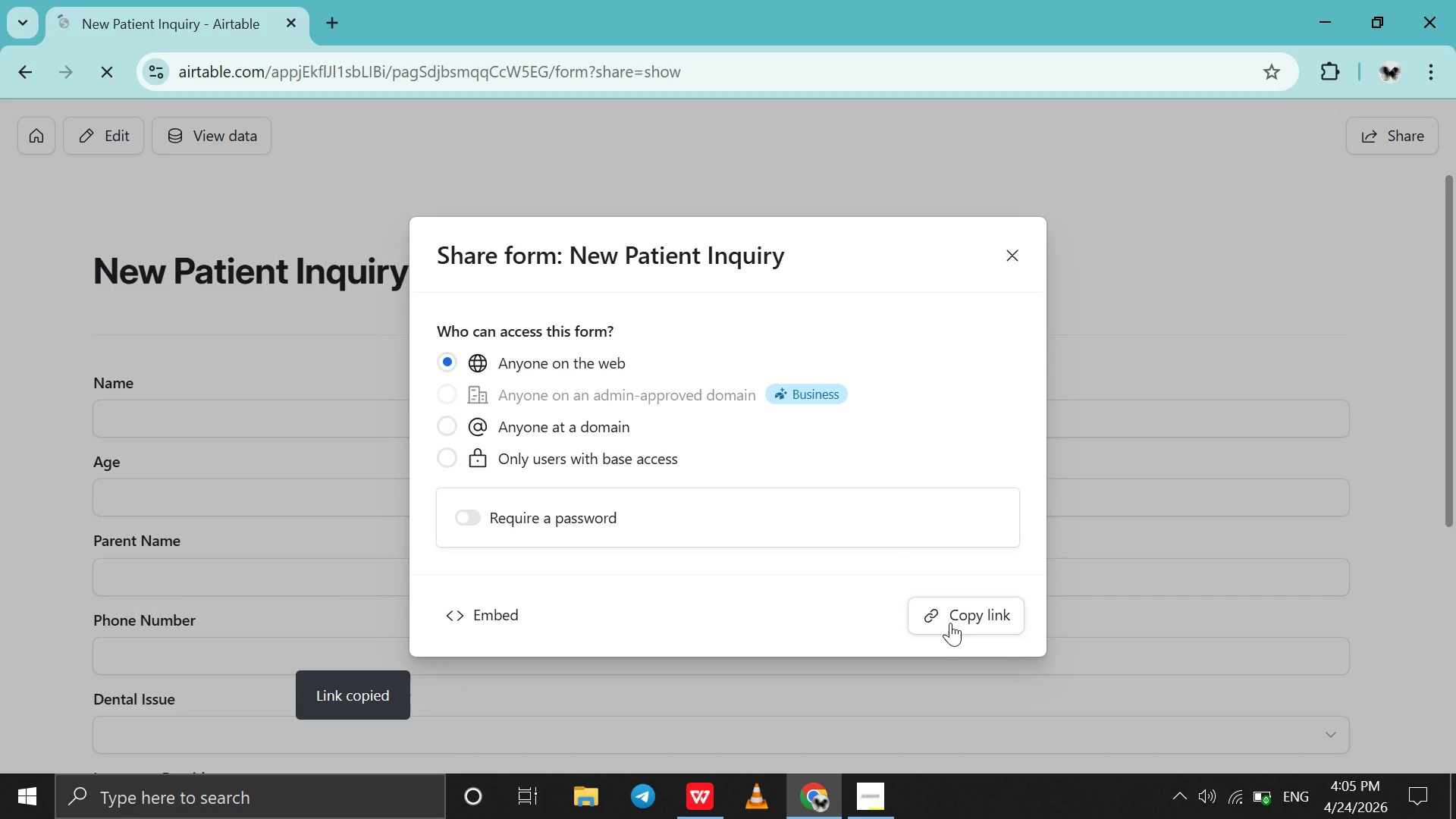 
double_click([950, 623])
 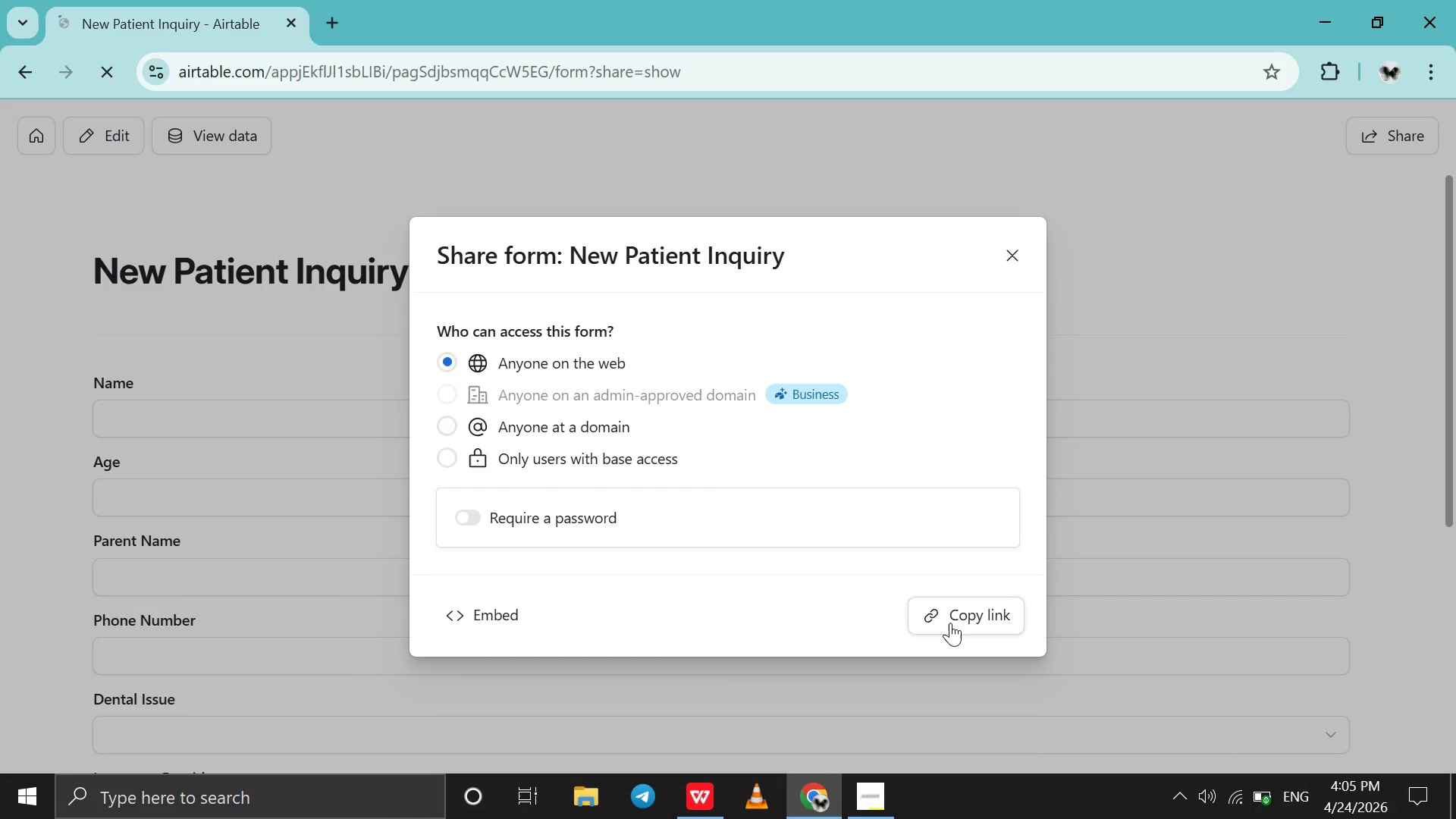 
left_click([950, 623])
 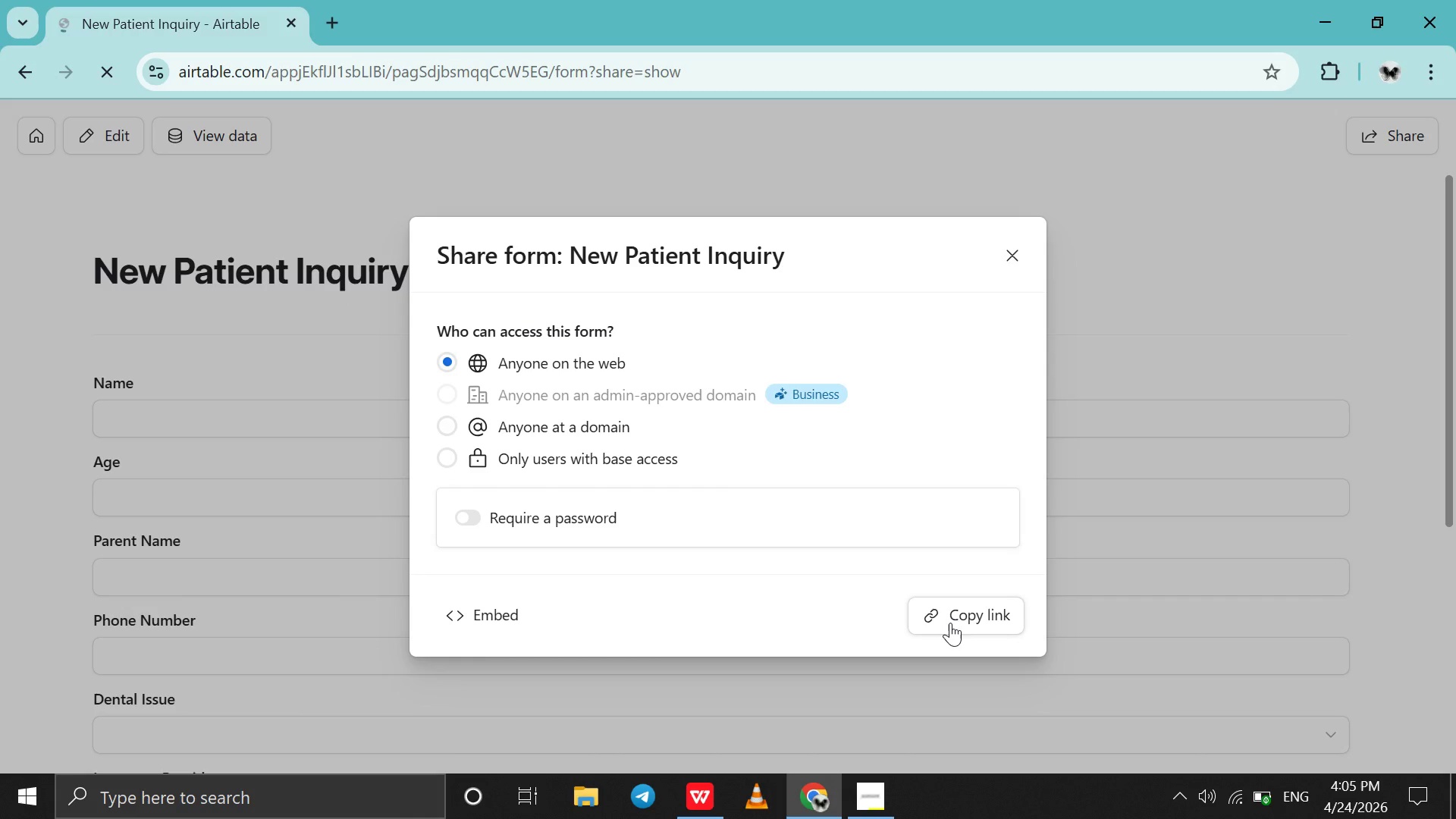 
wait(6.53)
 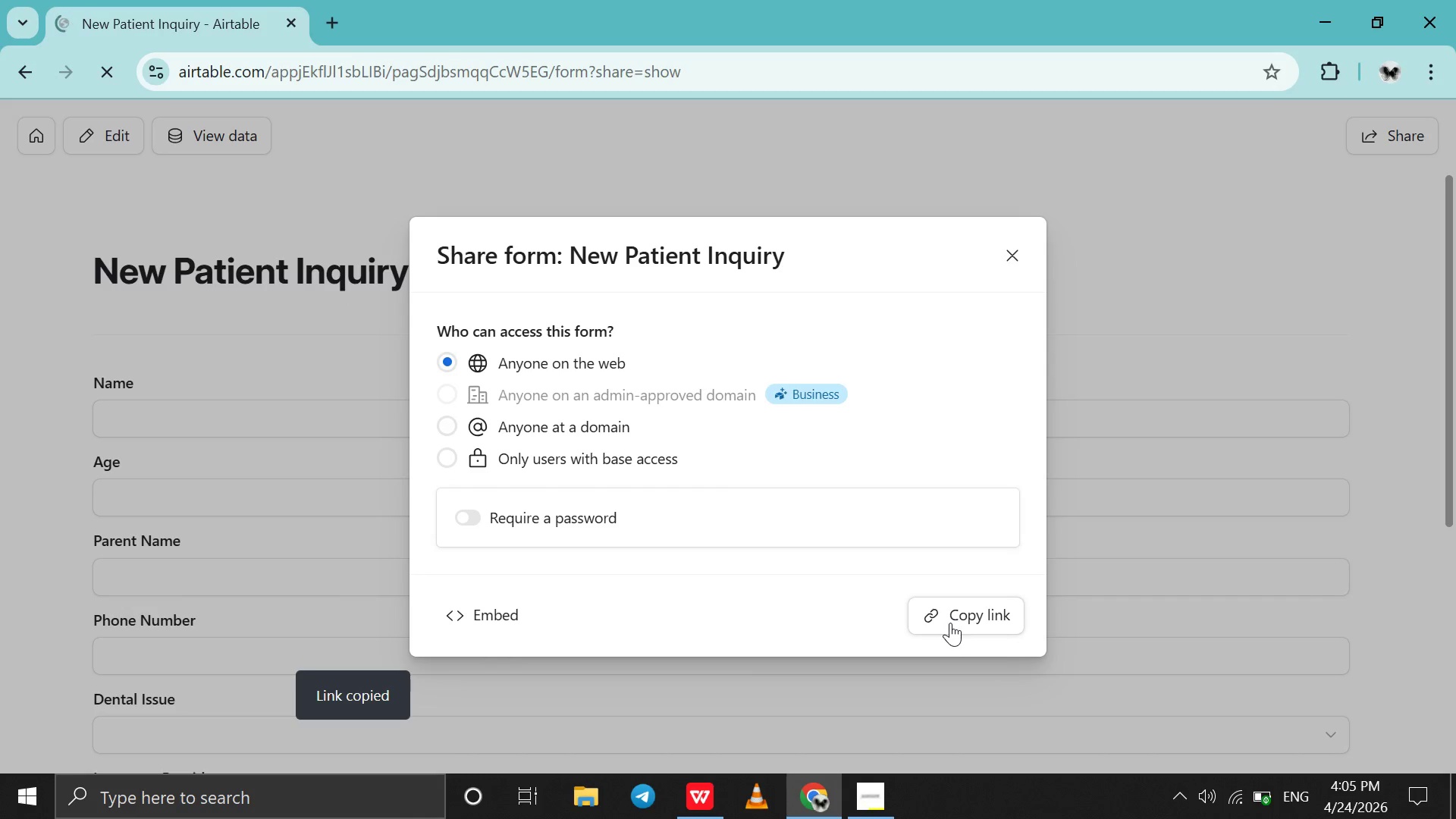 
left_click([1015, 251])
 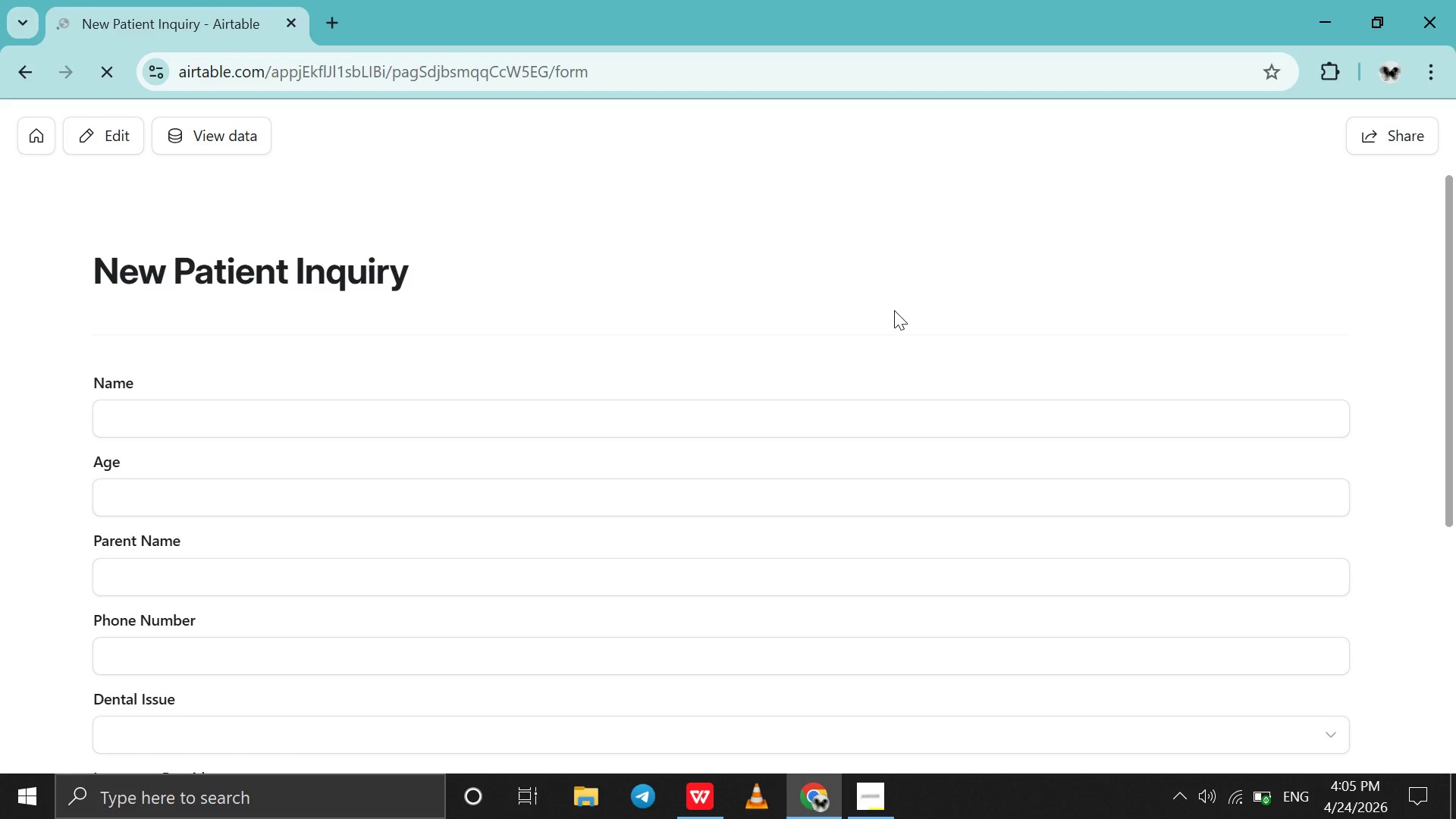 
scroll: coordinate [894, 310], scroll_direction: down, amount: 15.0
 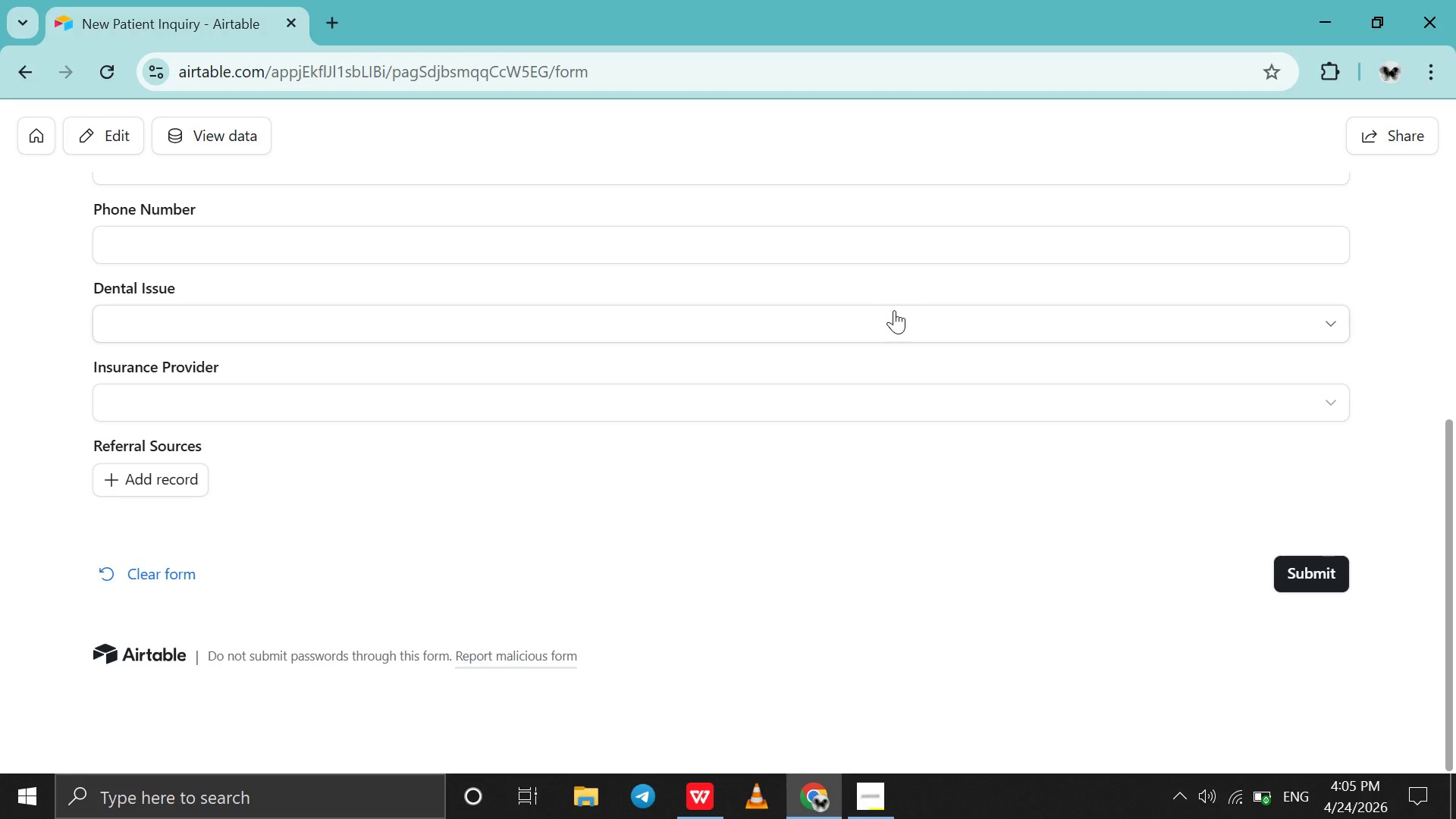 
scroll: coordinate [894, 310], scroll_direction: up, amount: 16.0
 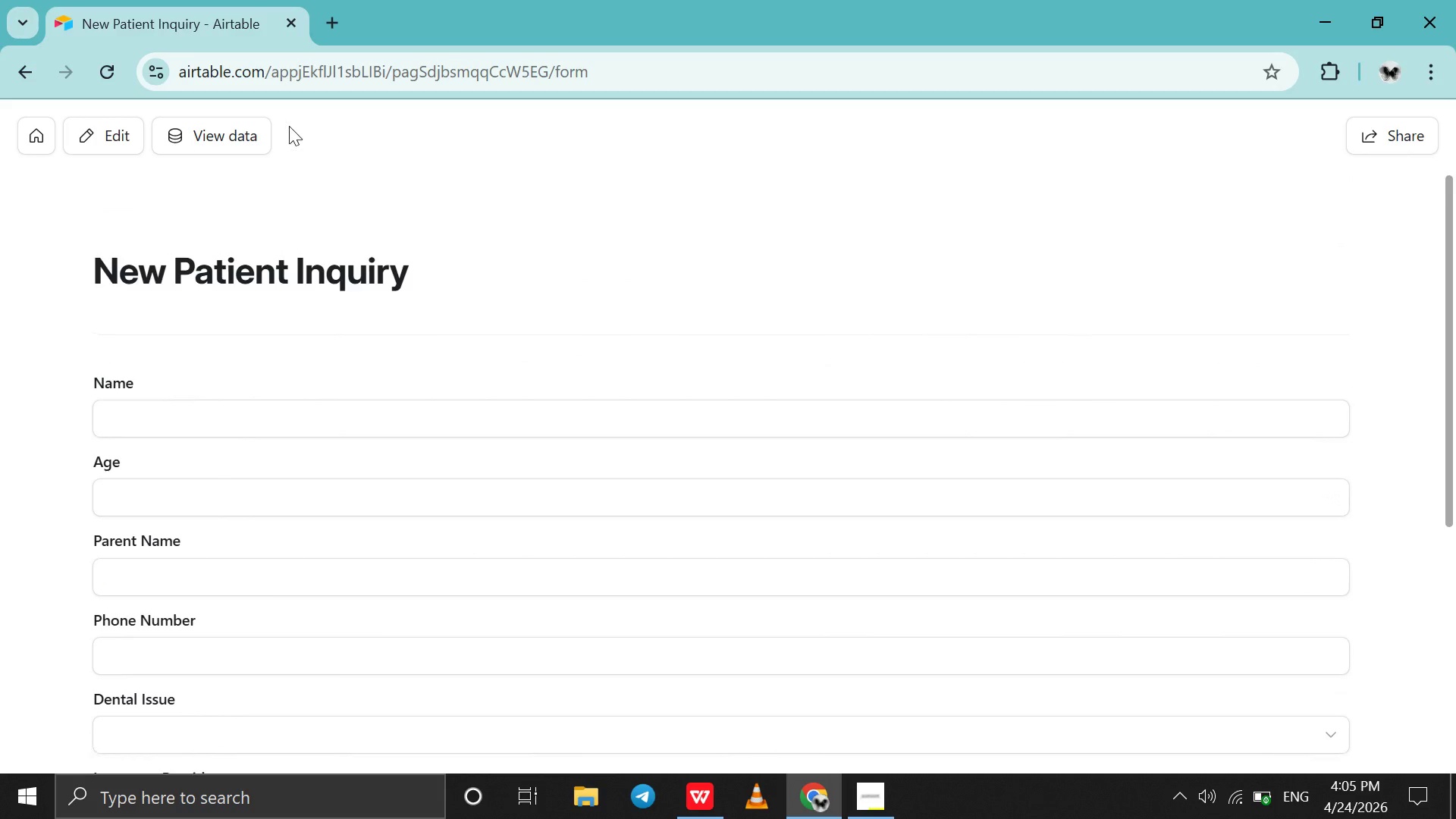 
left_click([199, 142])
 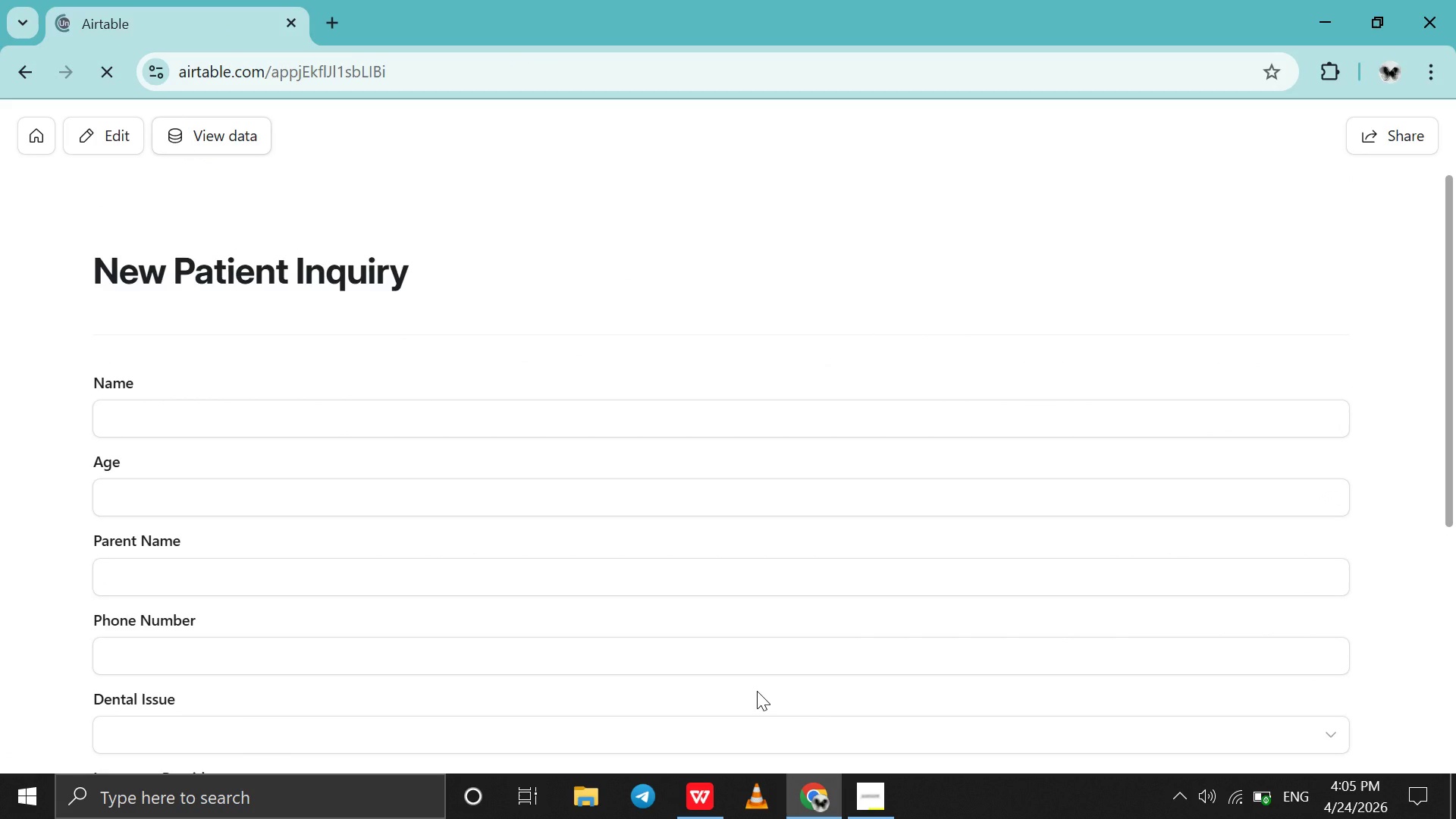 
left_click([867, 781])